 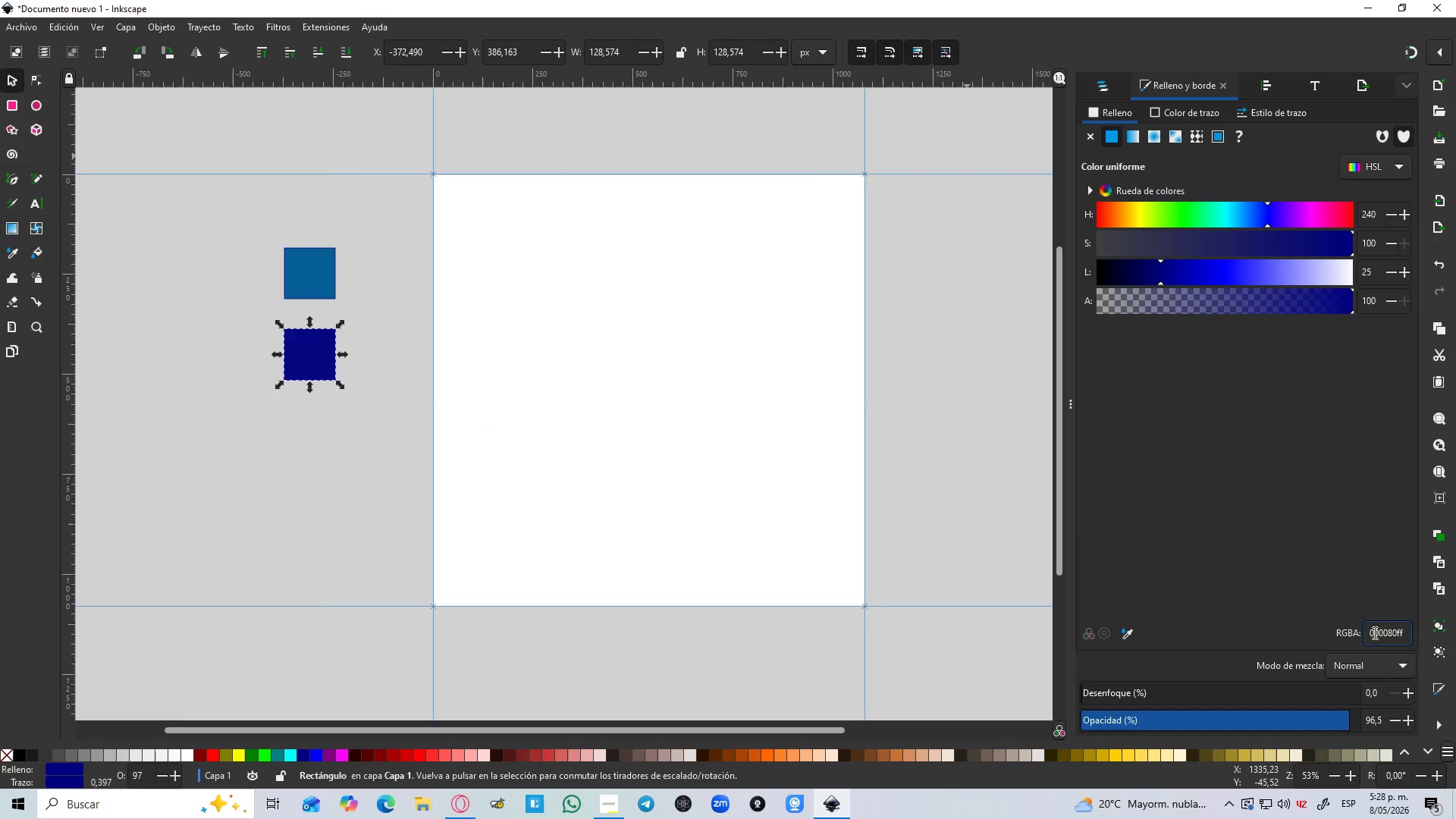 
double_click([1373, 632])
 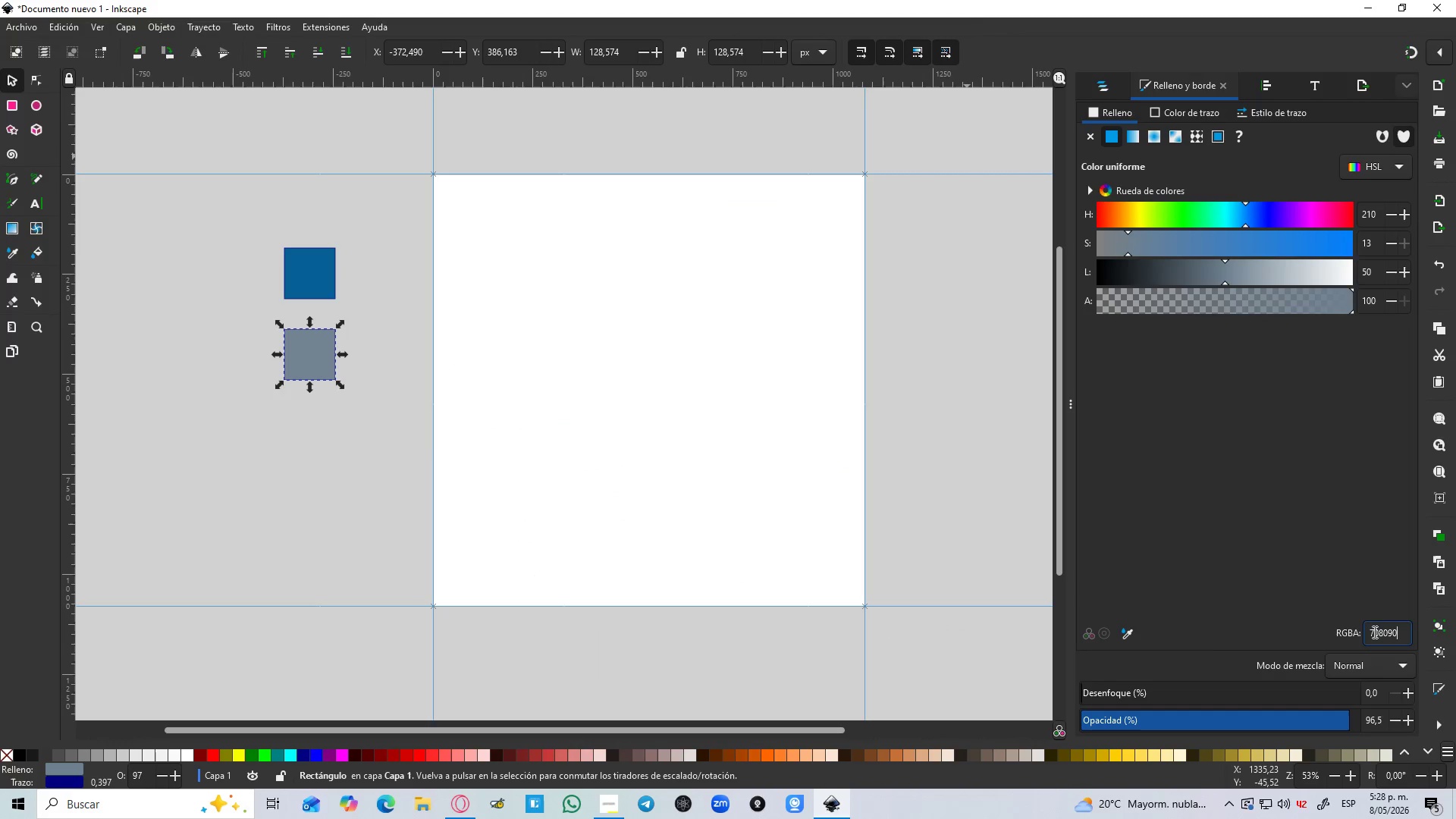 
key(Control+V)
 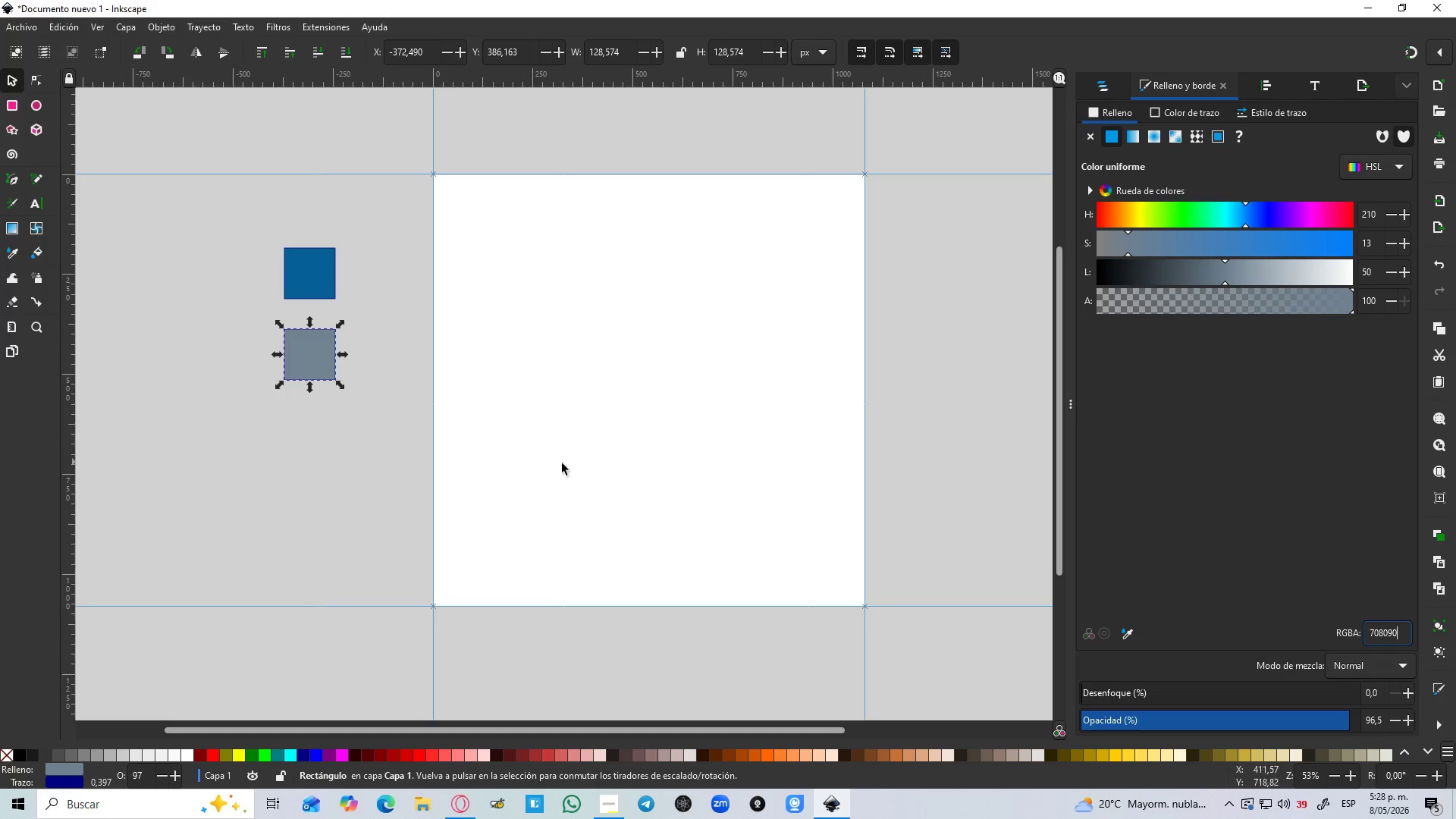 
left_click([408, 504])
 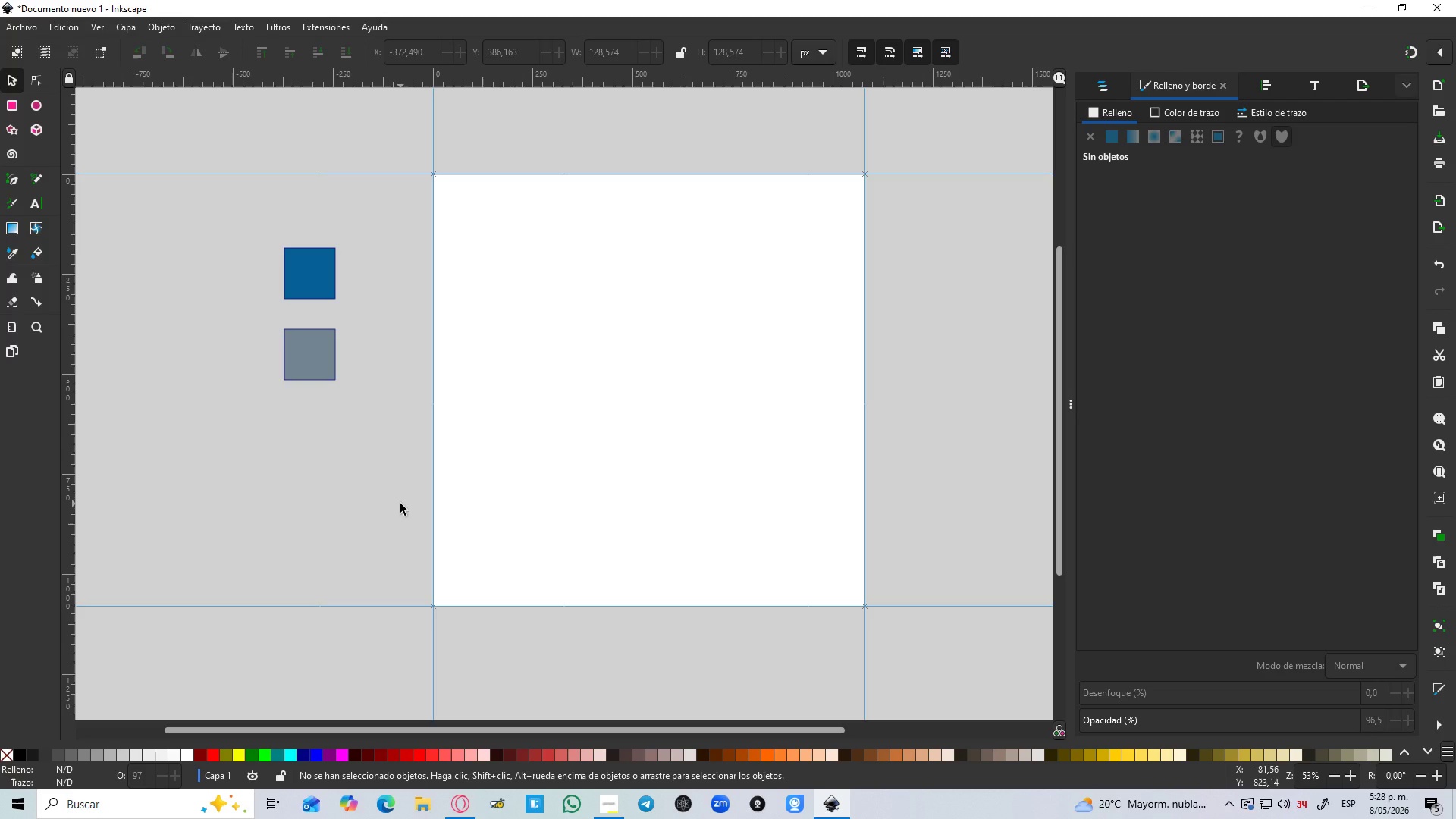 
wait(9.14)
 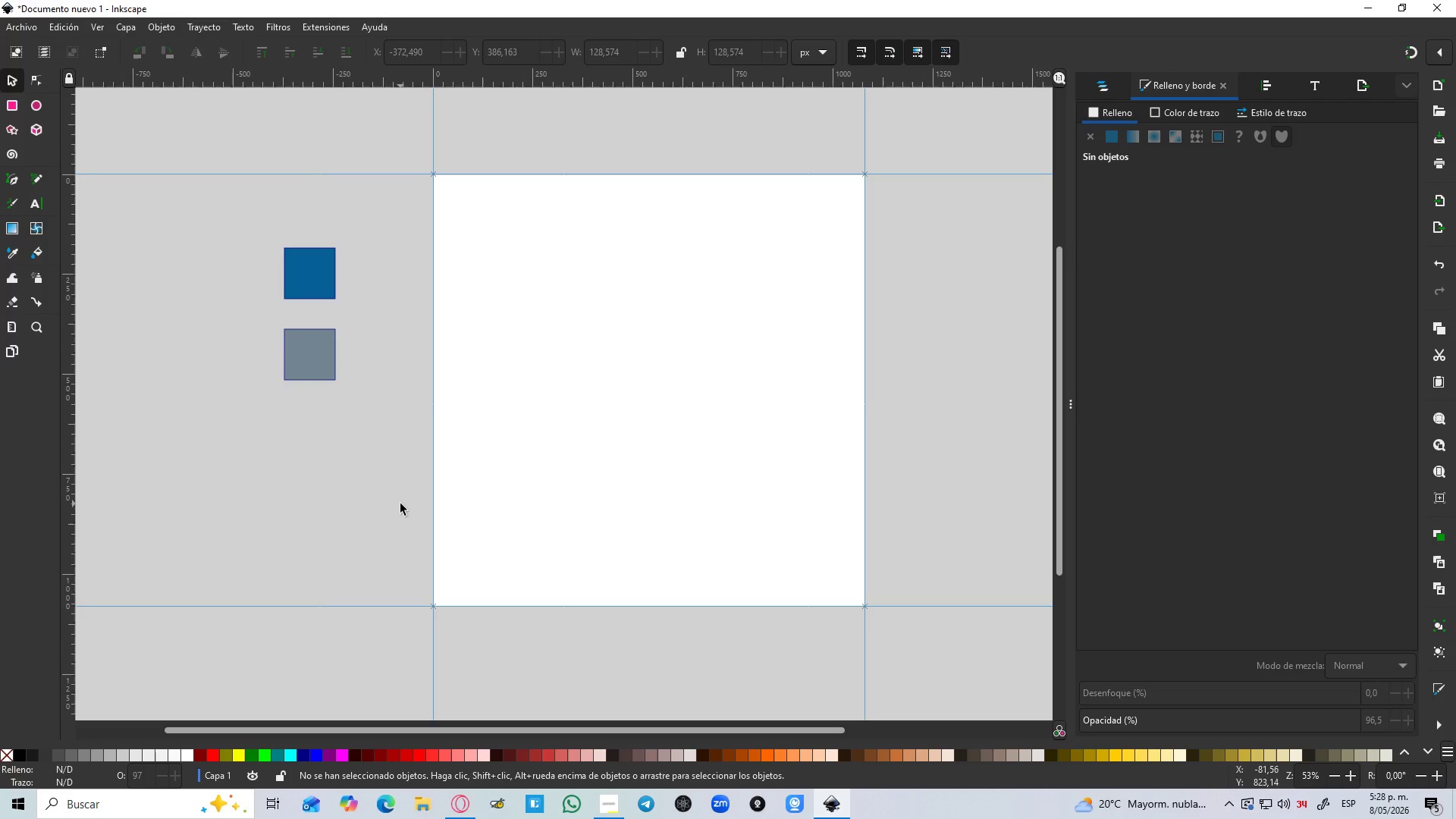 
left_click([611, 809])